 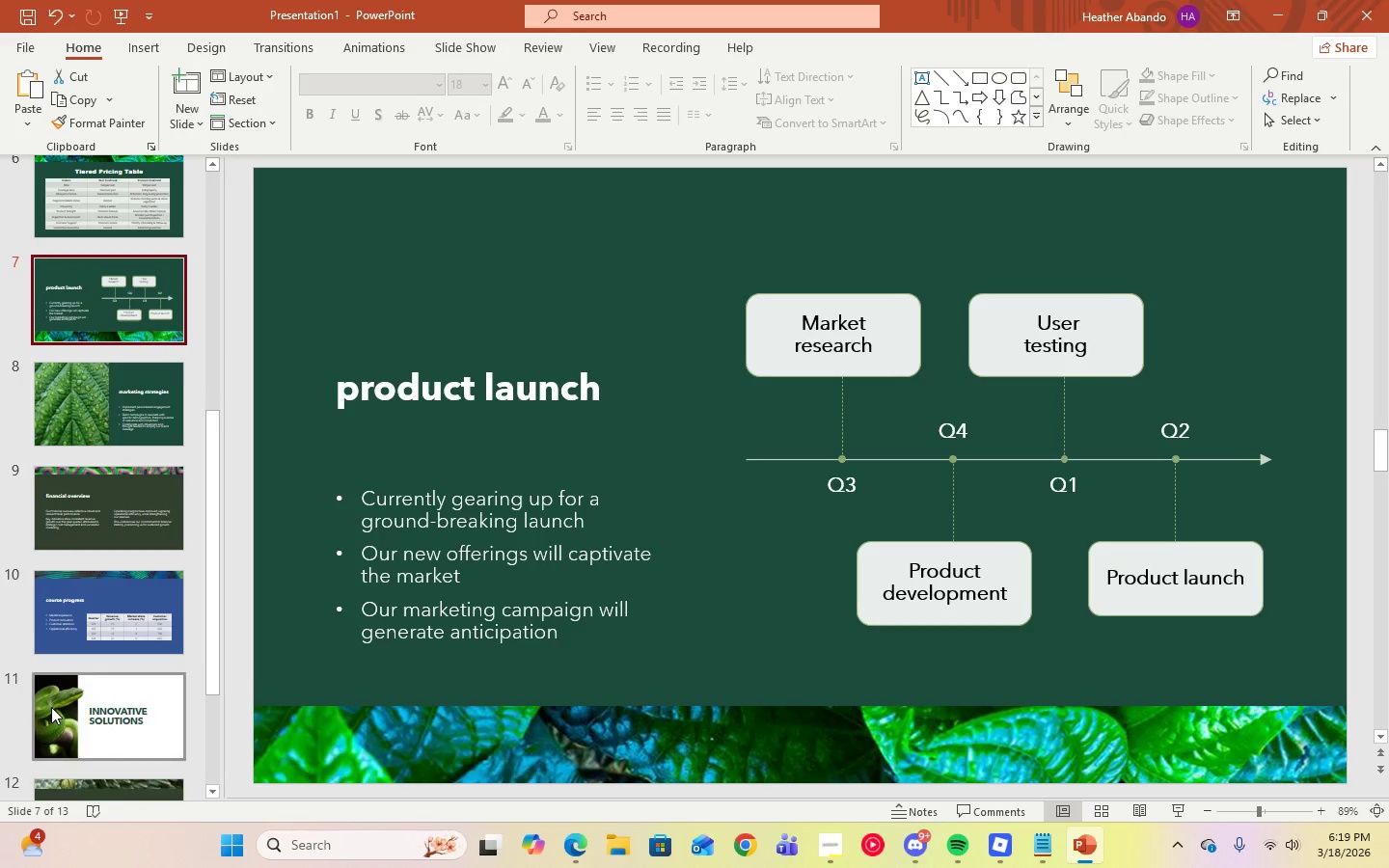 
left_click([90, 584])
 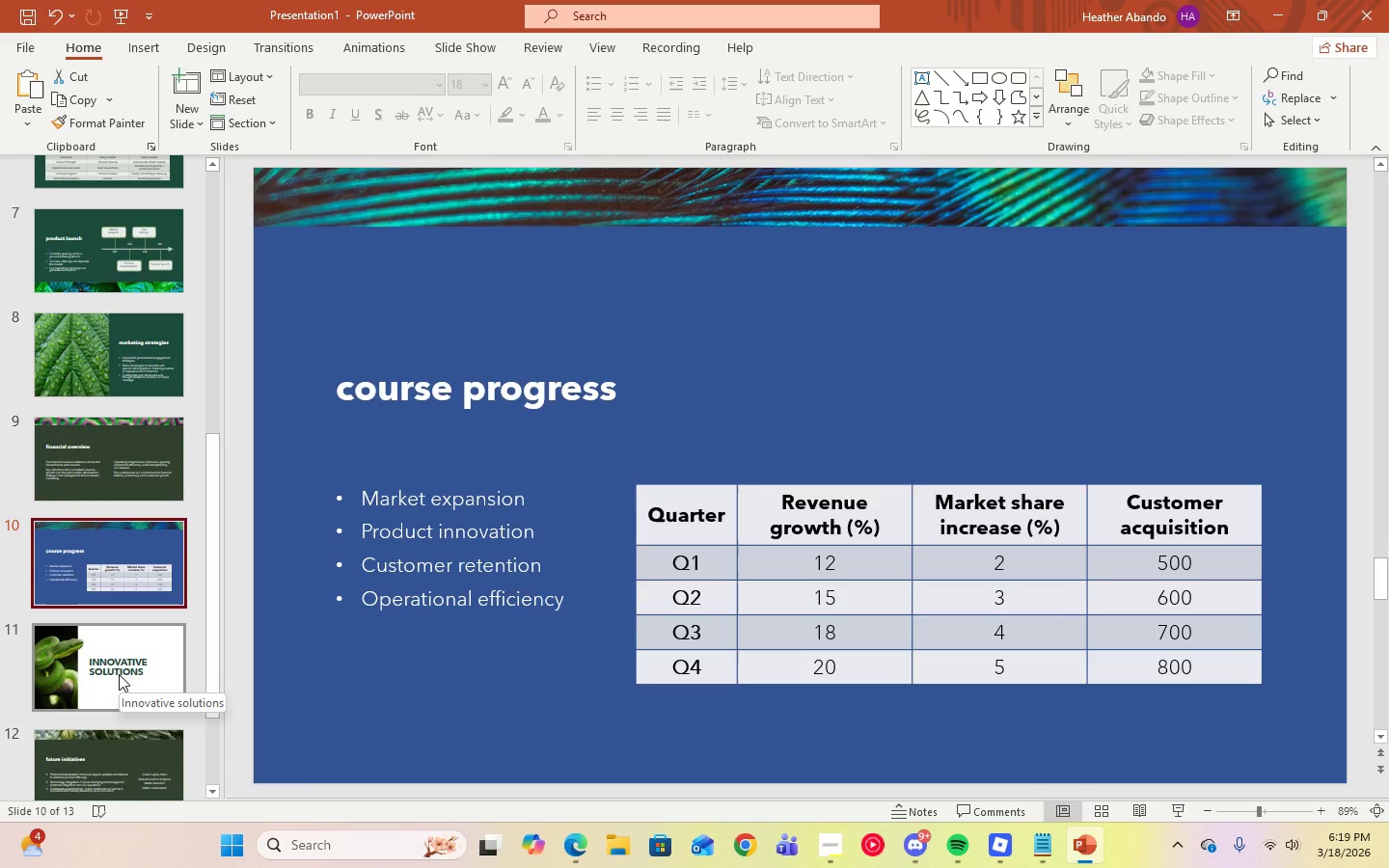 
scroll: coordinate [119, 674], scroll_direction: down, amount: 5.0
 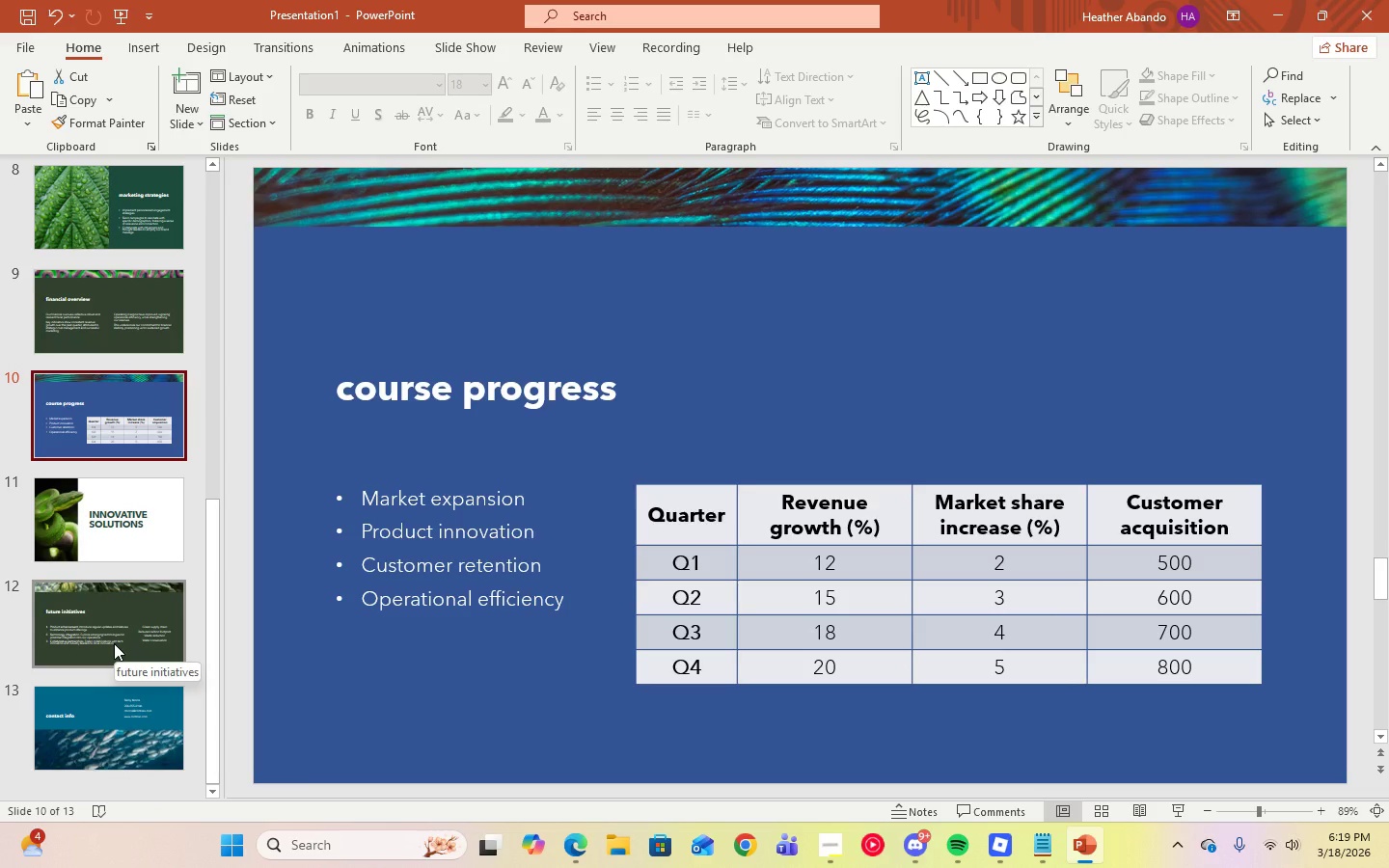 
left_click([122, 692])
 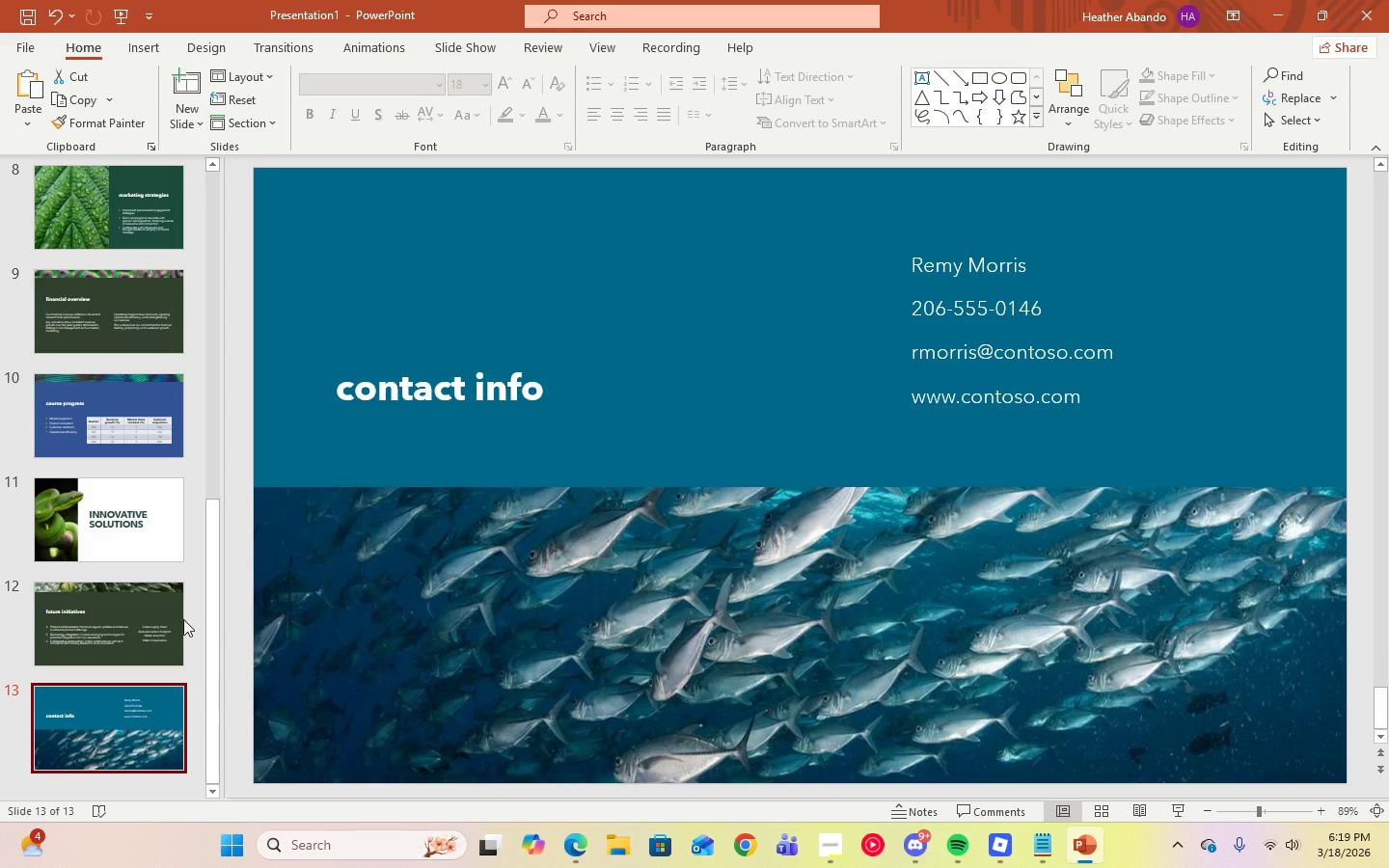 
wait(5.51)
 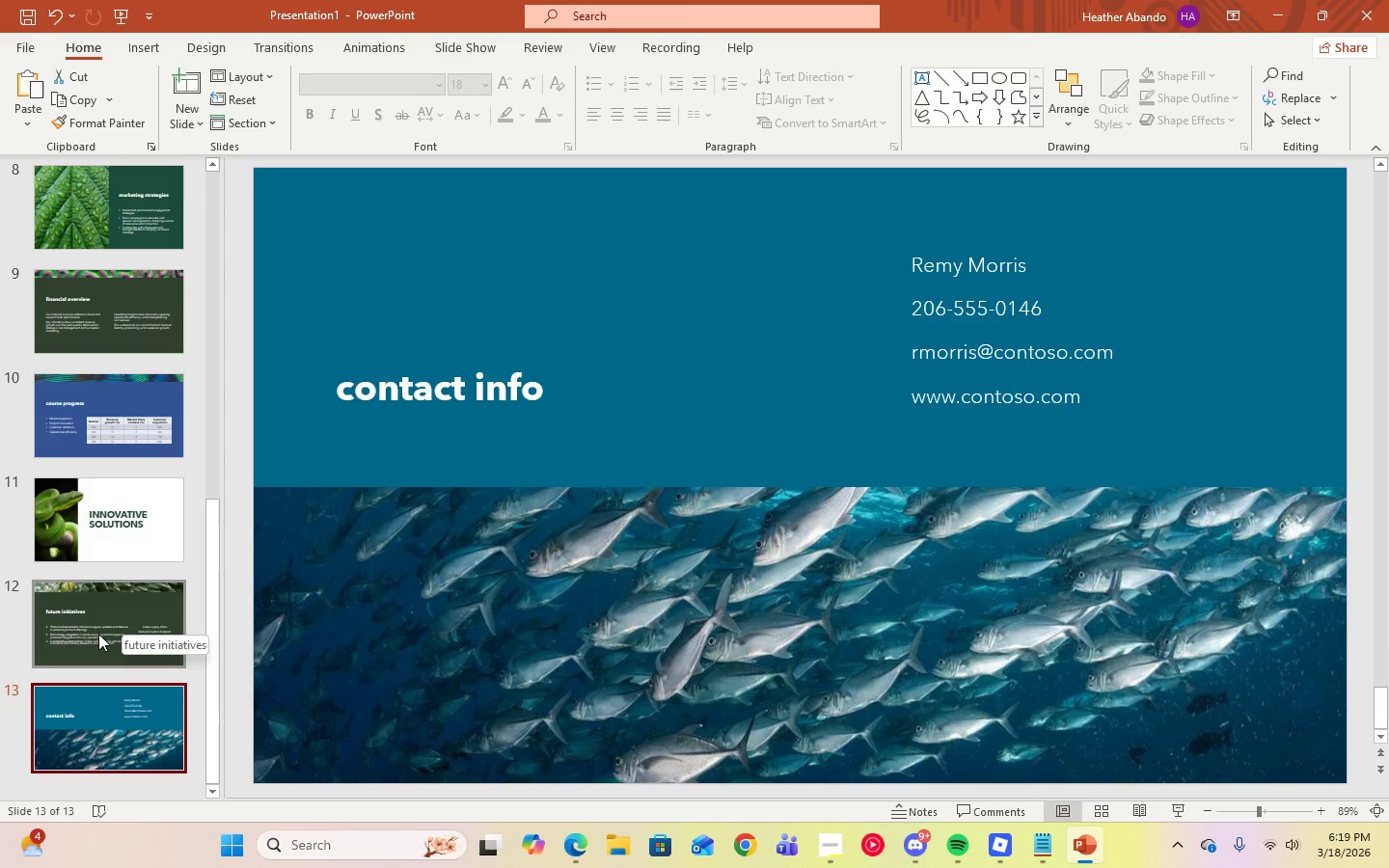 
scroll: coordinate [118, 672], scroll_direction: up, amount: 2.0
 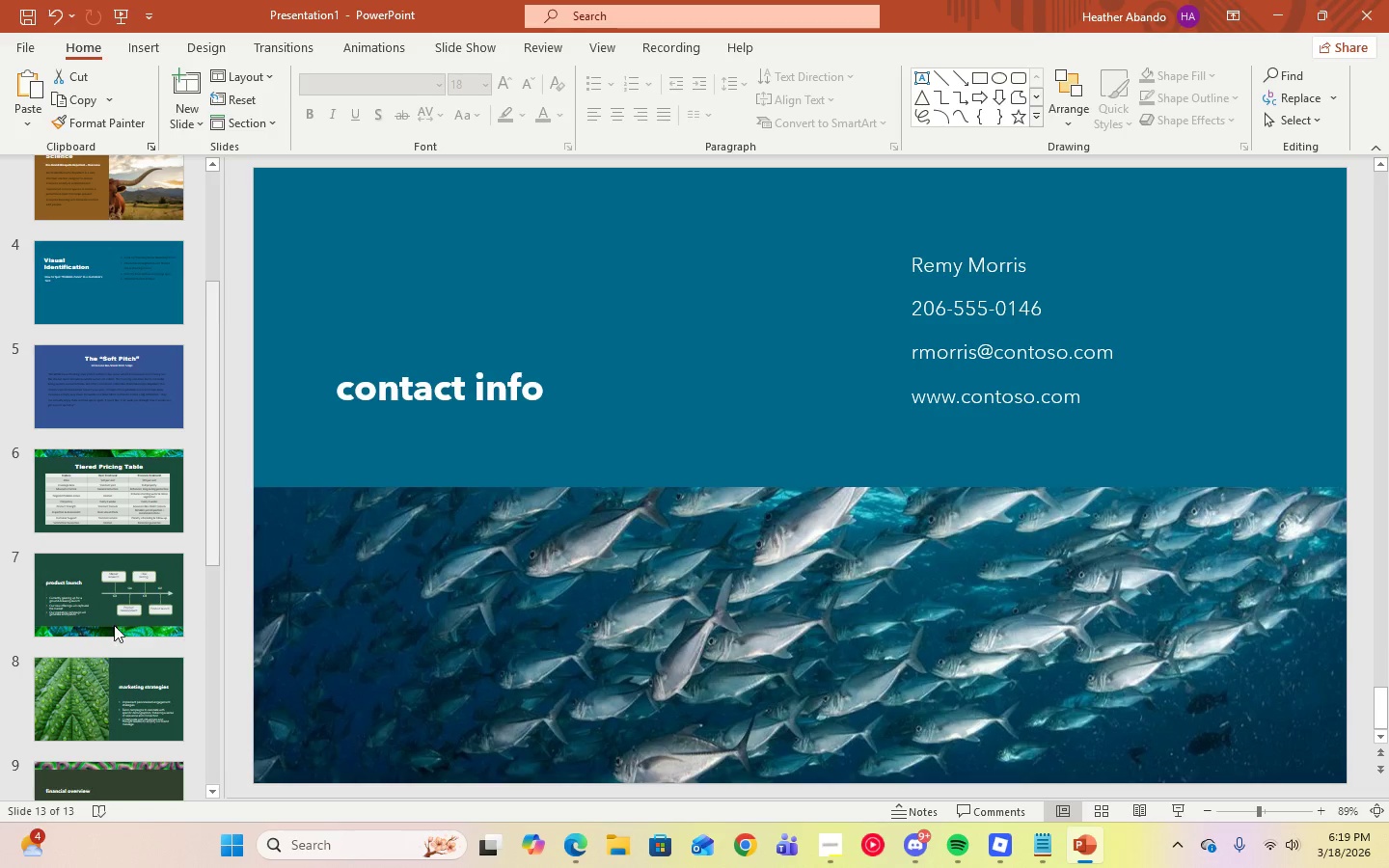 
left_click([115, 616])
 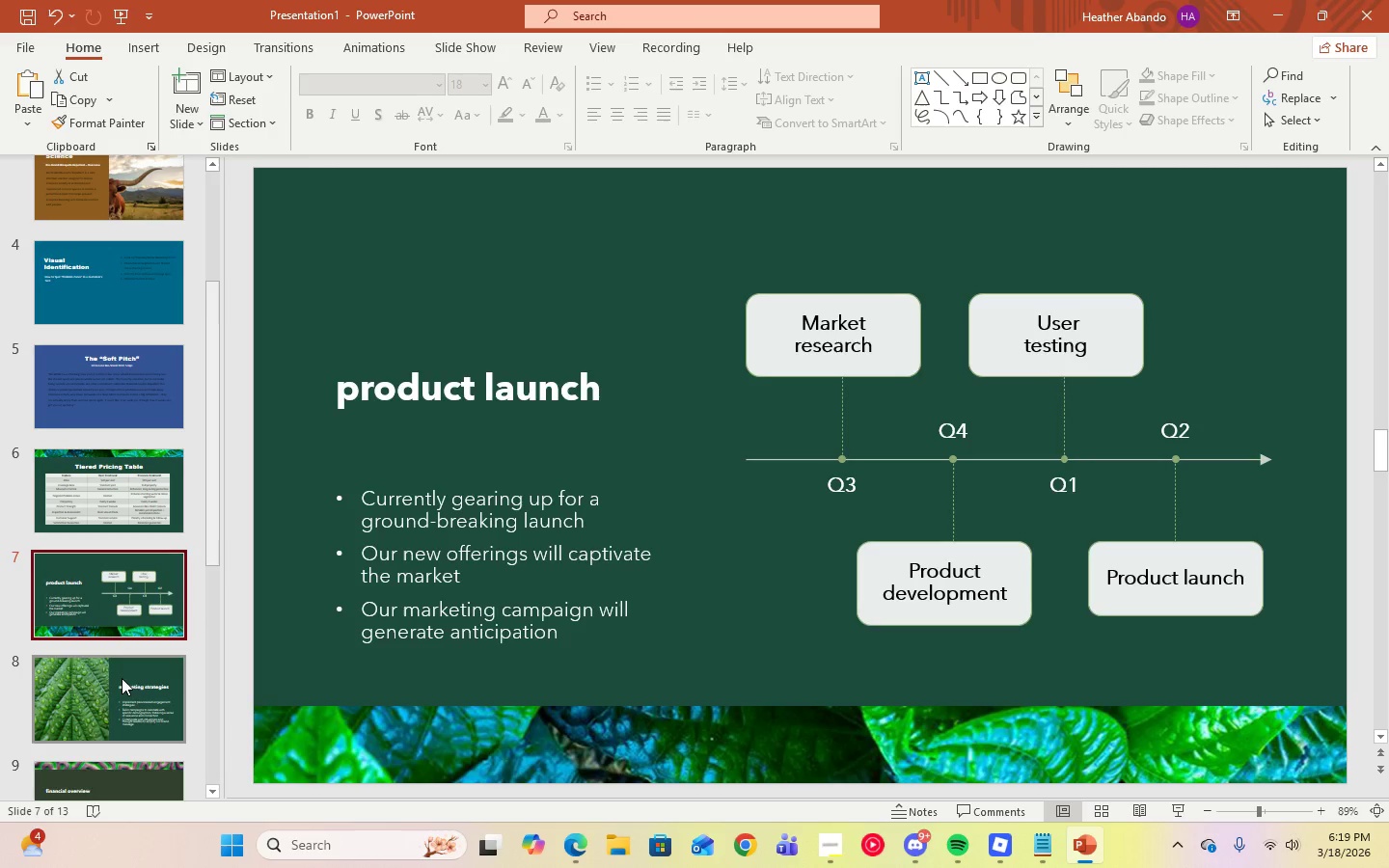 
left_click([123, 693])
 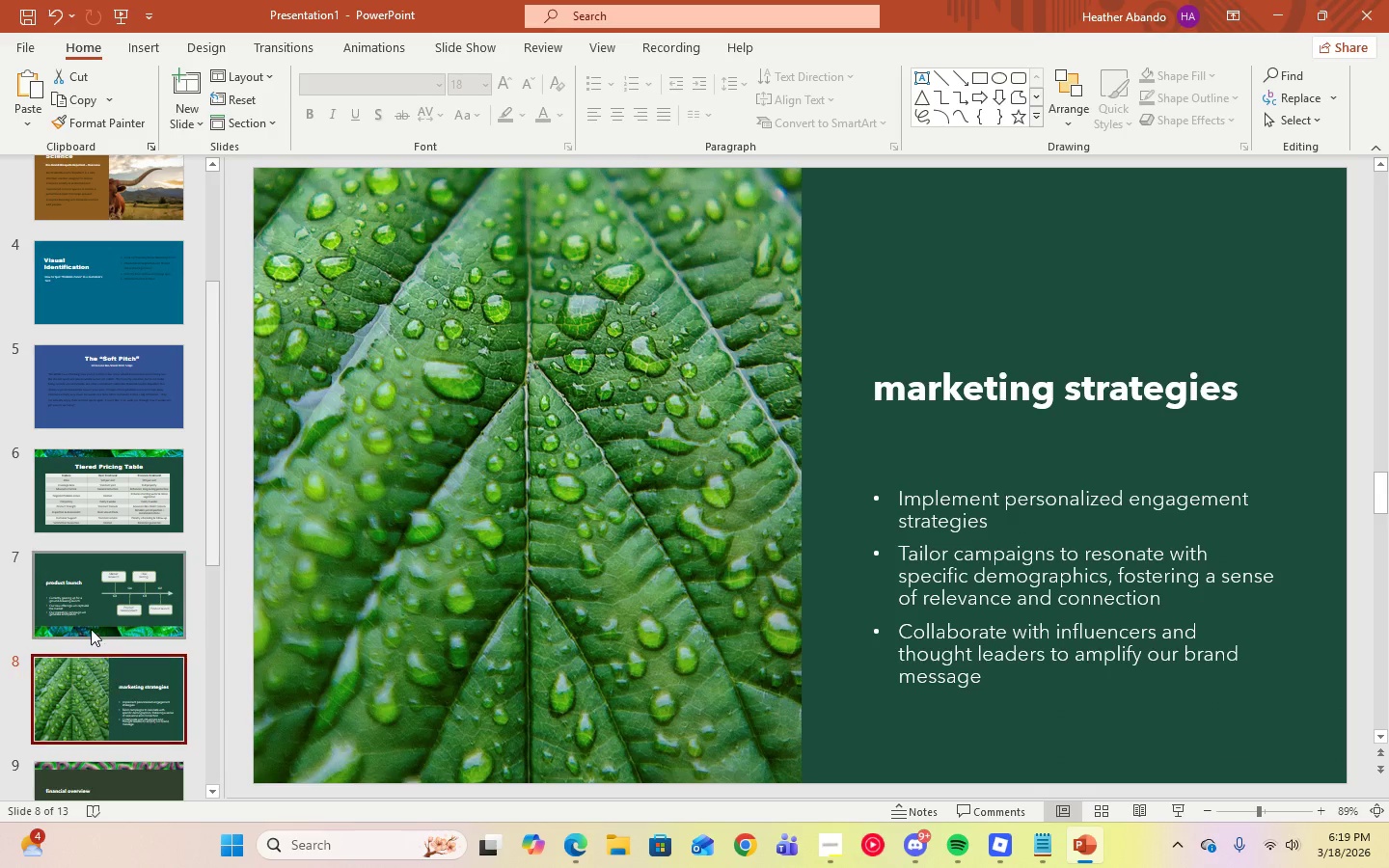 
left_click([90, 628])
 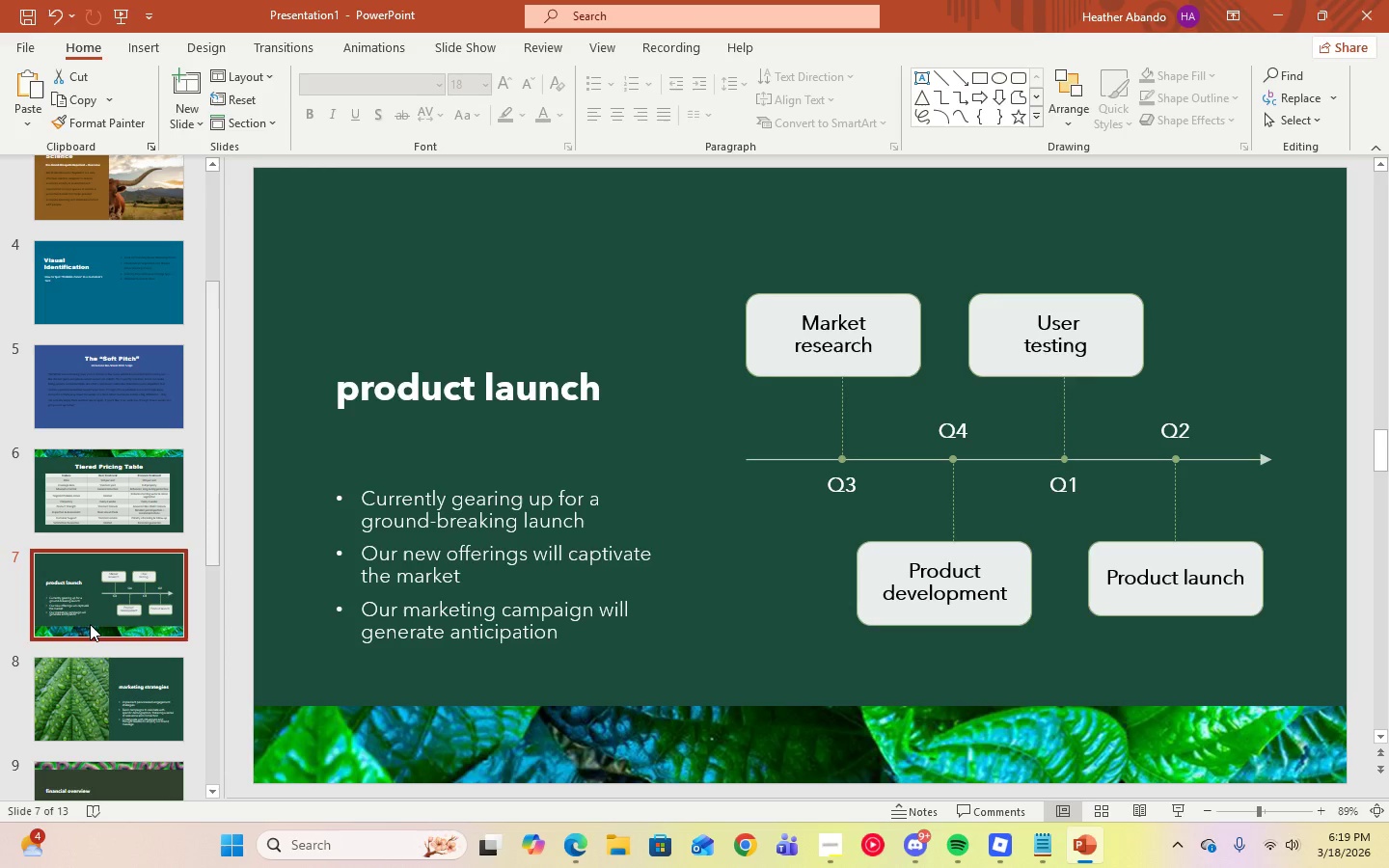 
wait(6.09)
 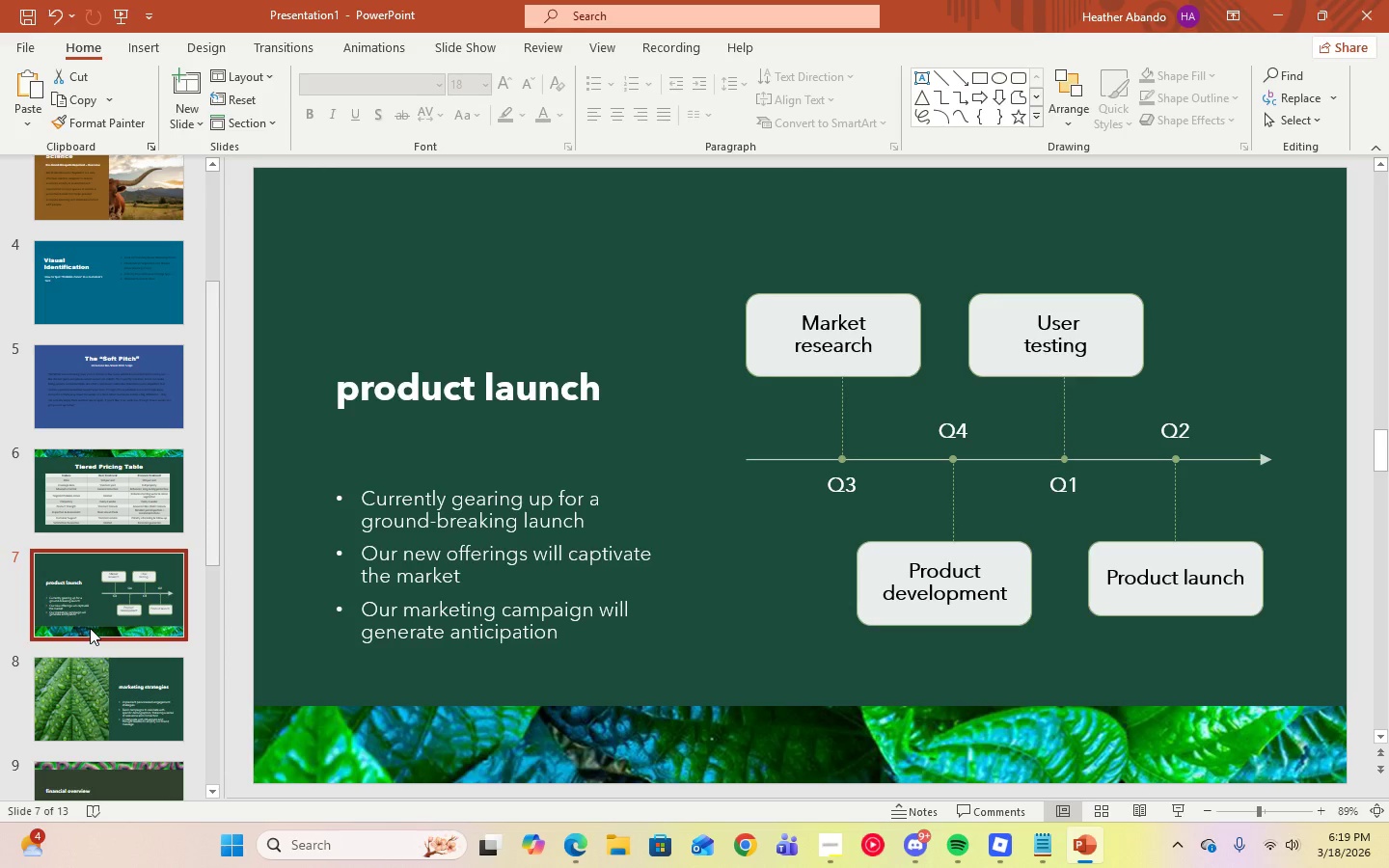 
scroll: coordinate [149, 537], scroll_direction: up, amount: 6.0
 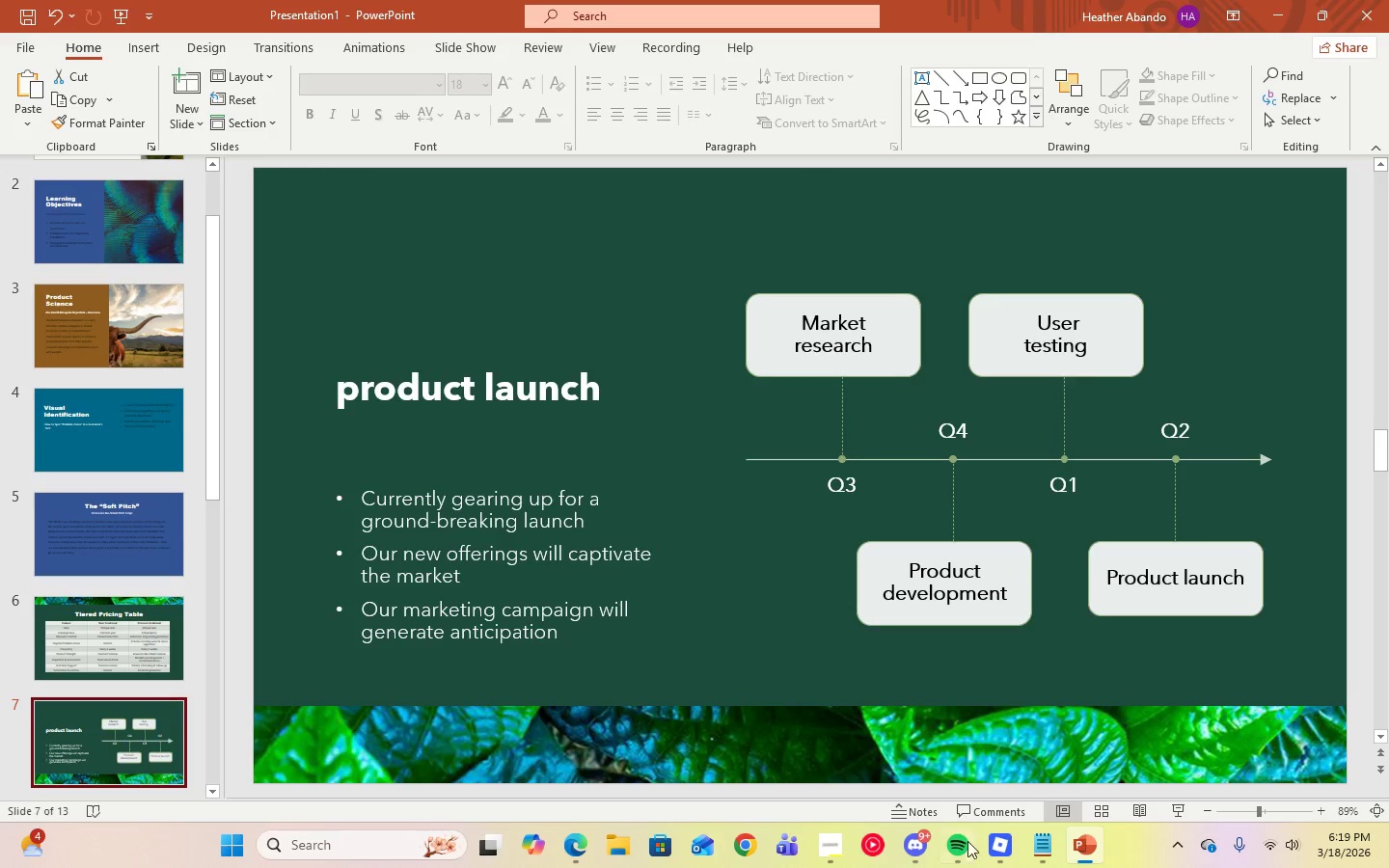 
left_click([829, 848])